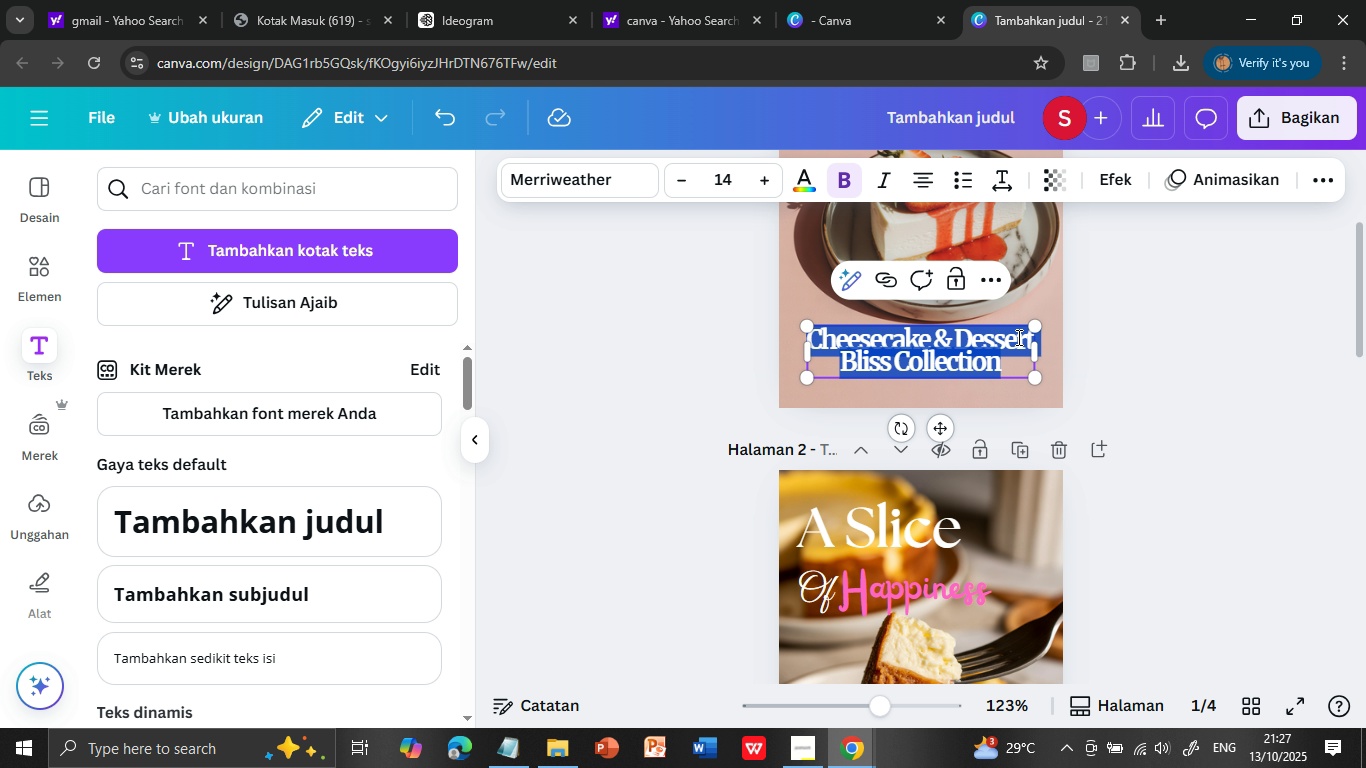 
key(Shift+ArrowDown)
 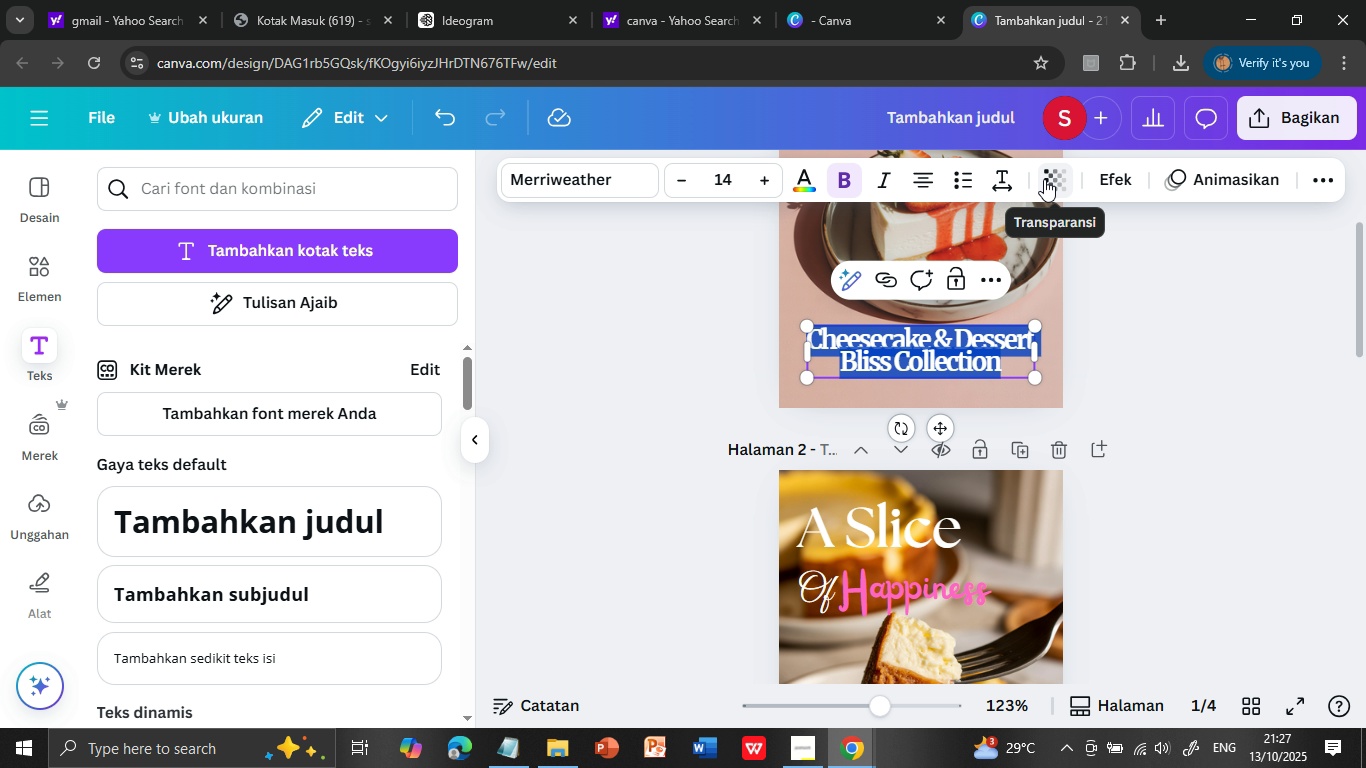 
left_click([1049, 171])
 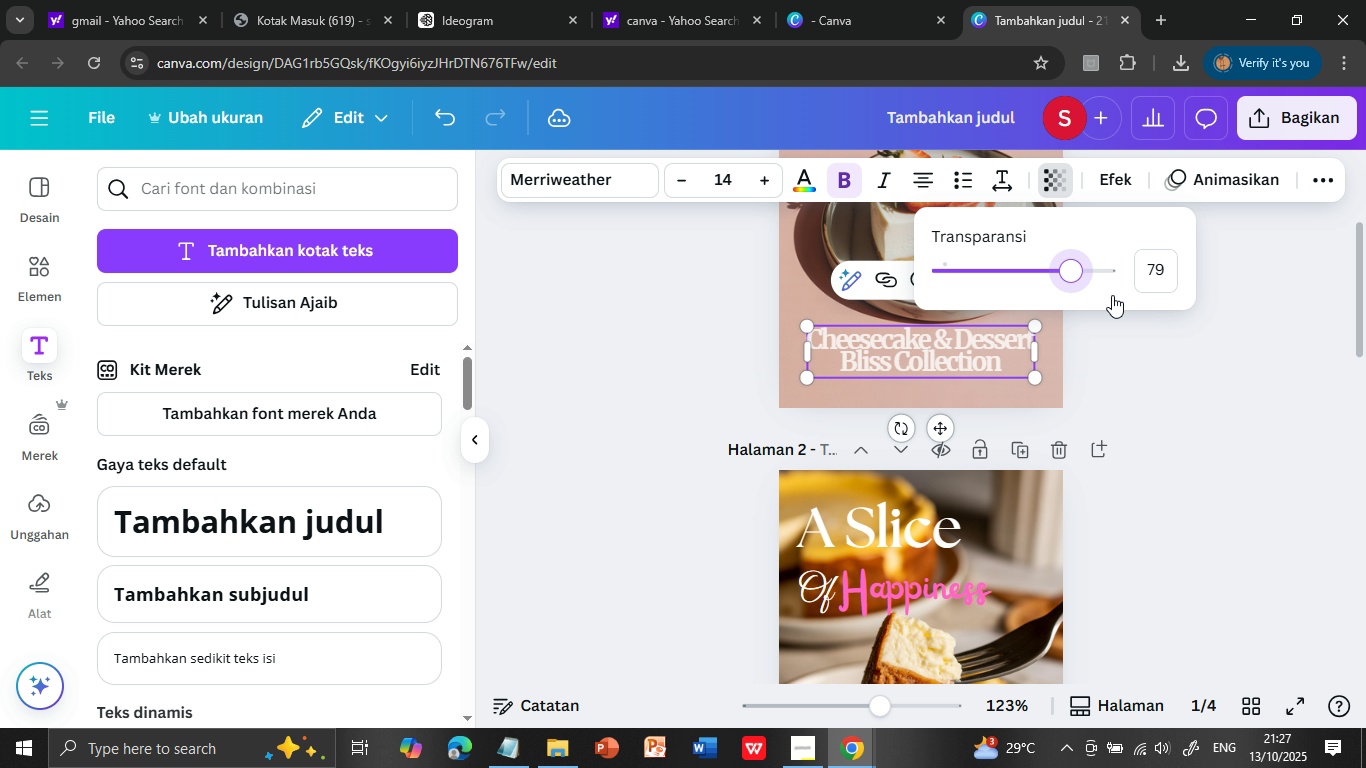 
left_click([1192, 388])
 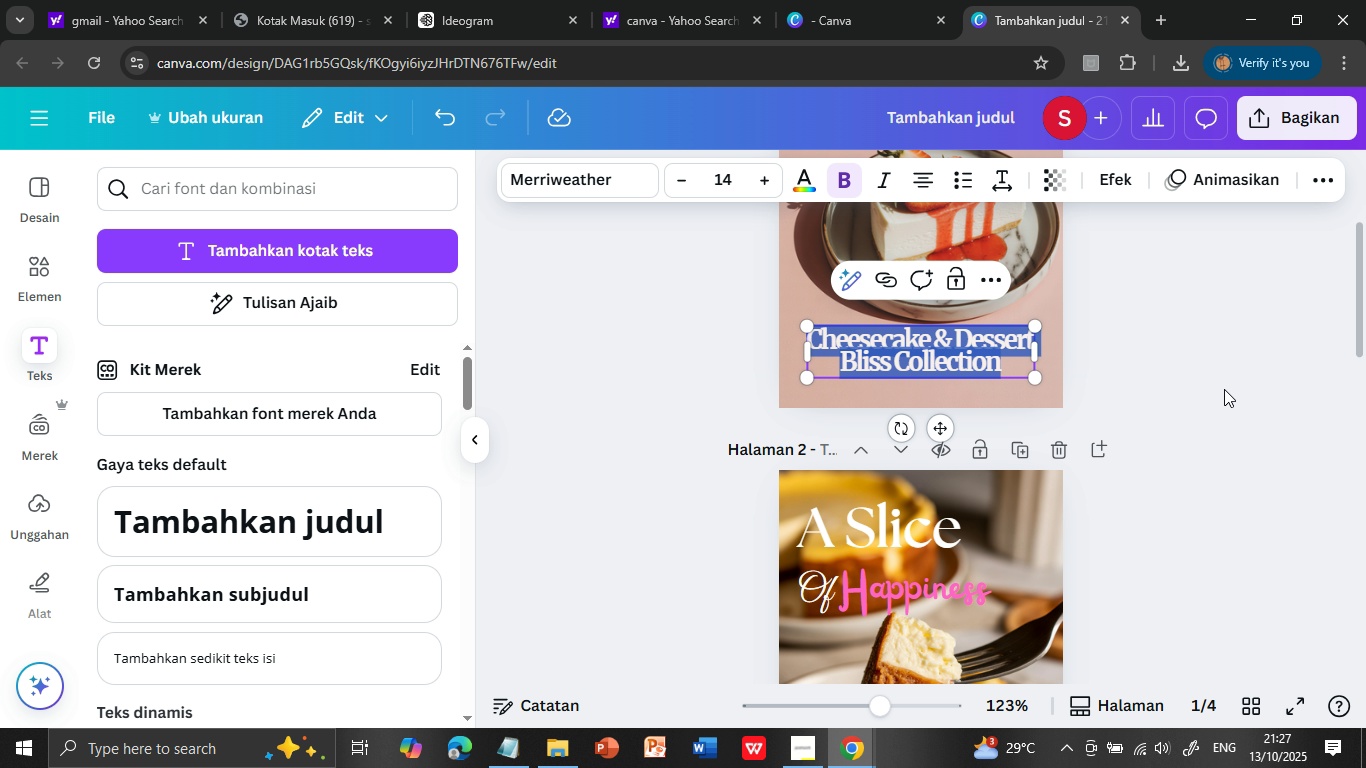 
left_click([1224, 389])
 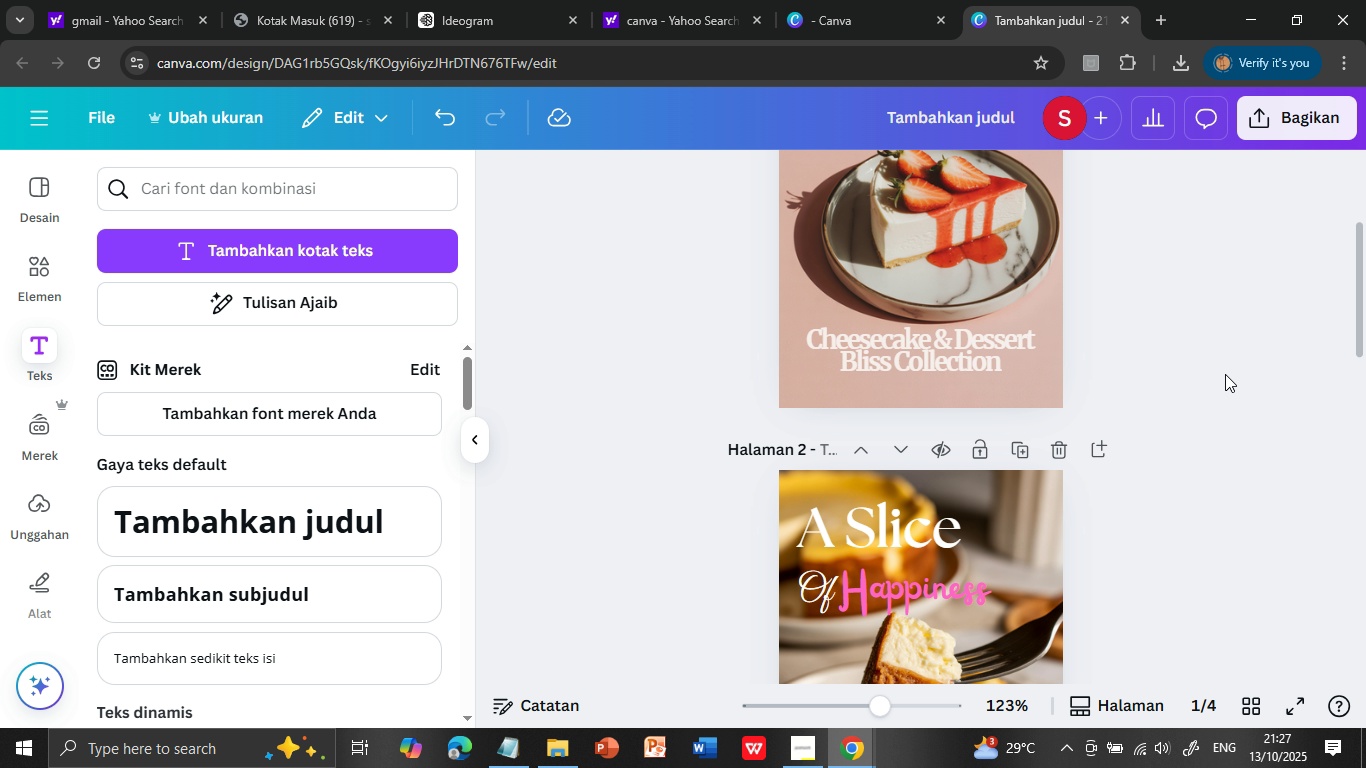 
scroll: coordinate [1228, 373], scroll_direction: up, amount: 2.0
 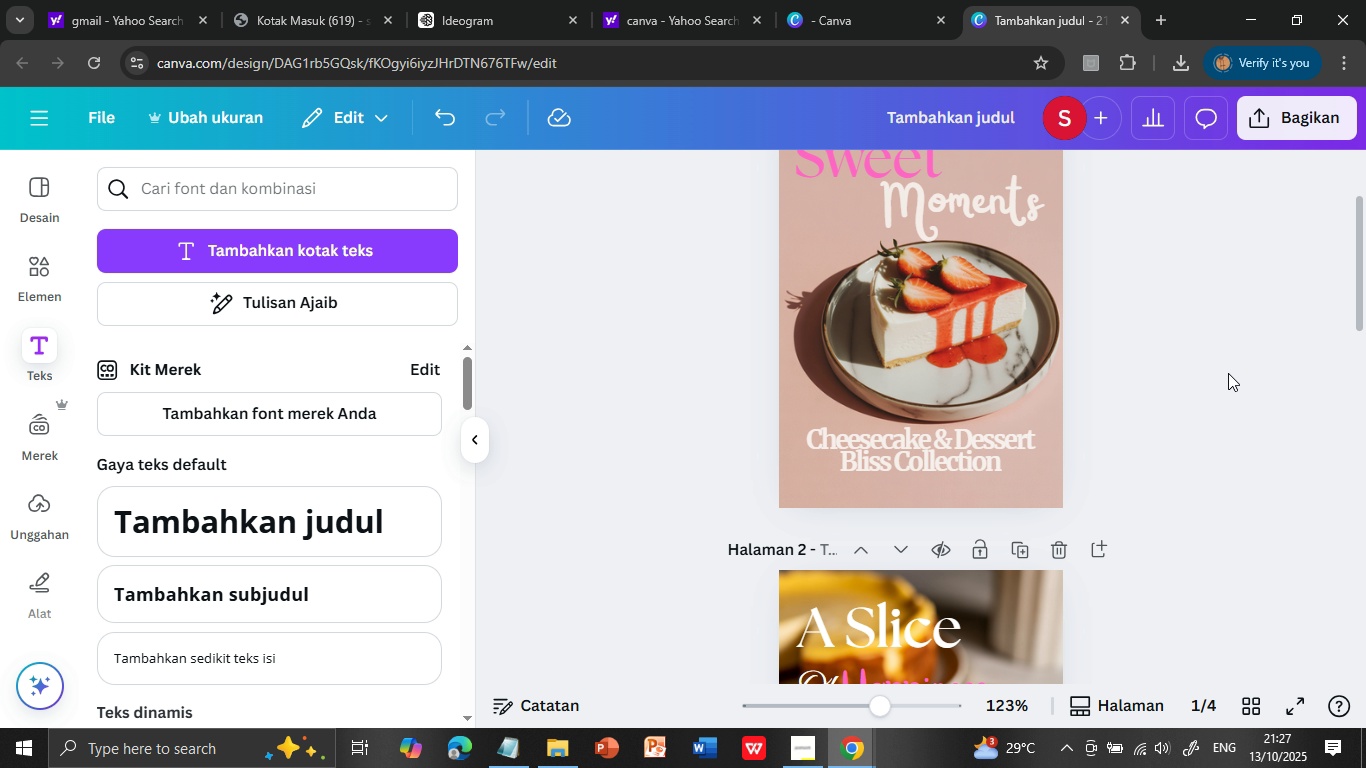 
scroll: coordinate [1228, 373], scroll_direction: down, amount: 10.0
 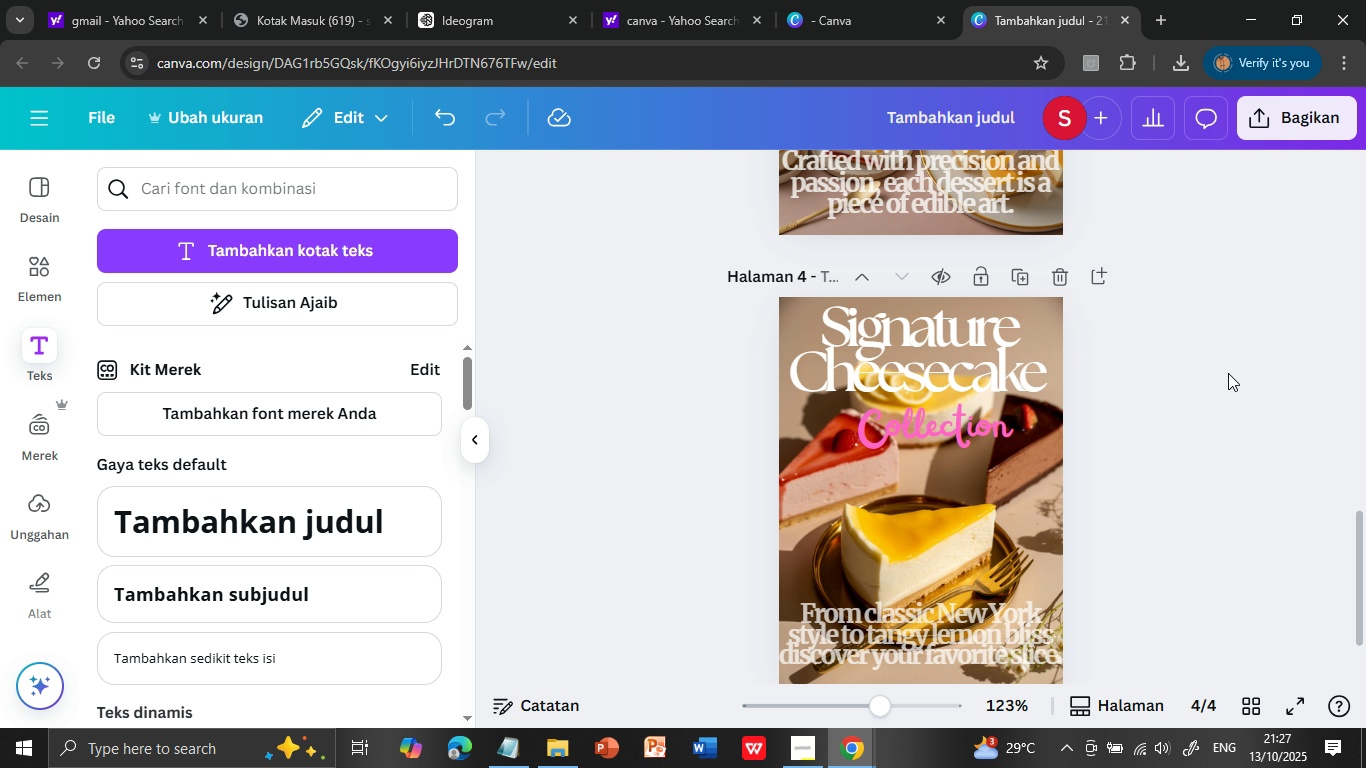 
scroll: coordinate [1228, 373], scroll_direction: up, amount: 1.0
 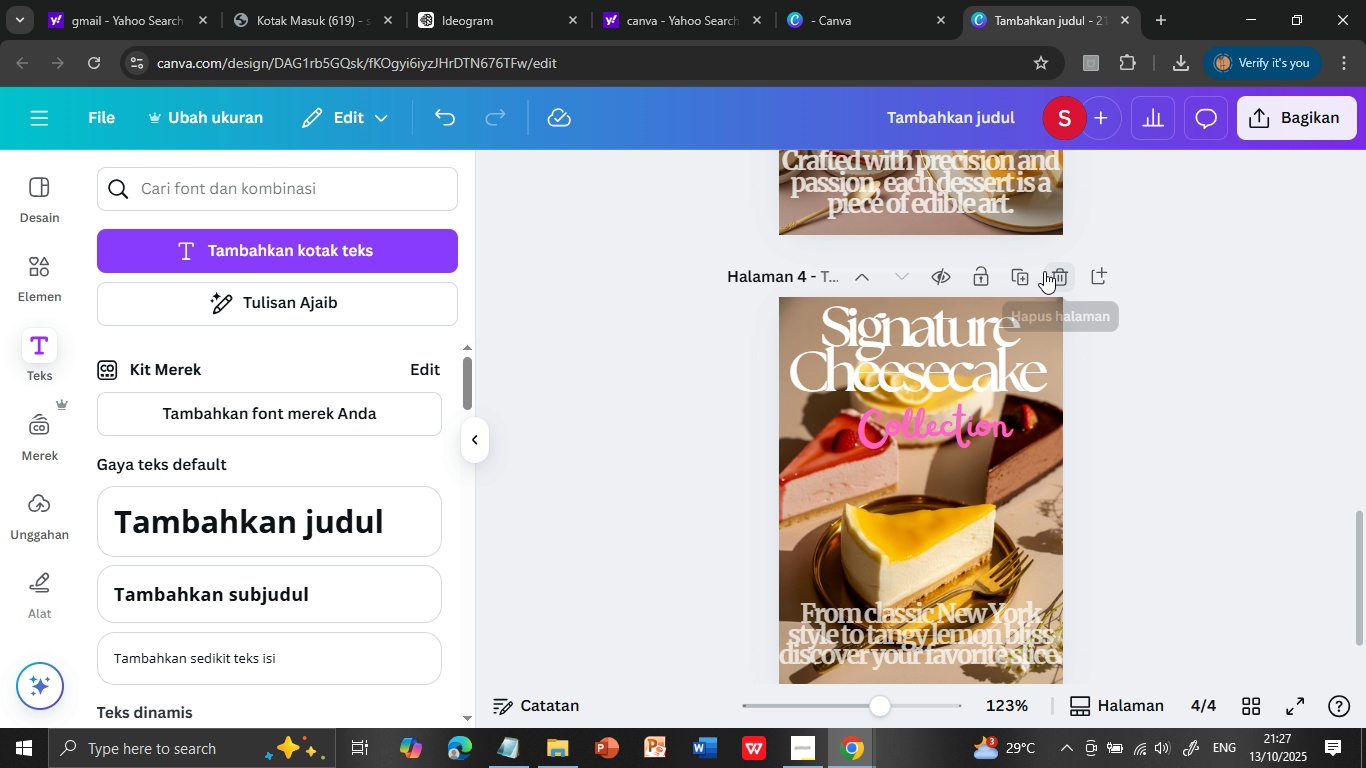 
left_click([1026, 273])
 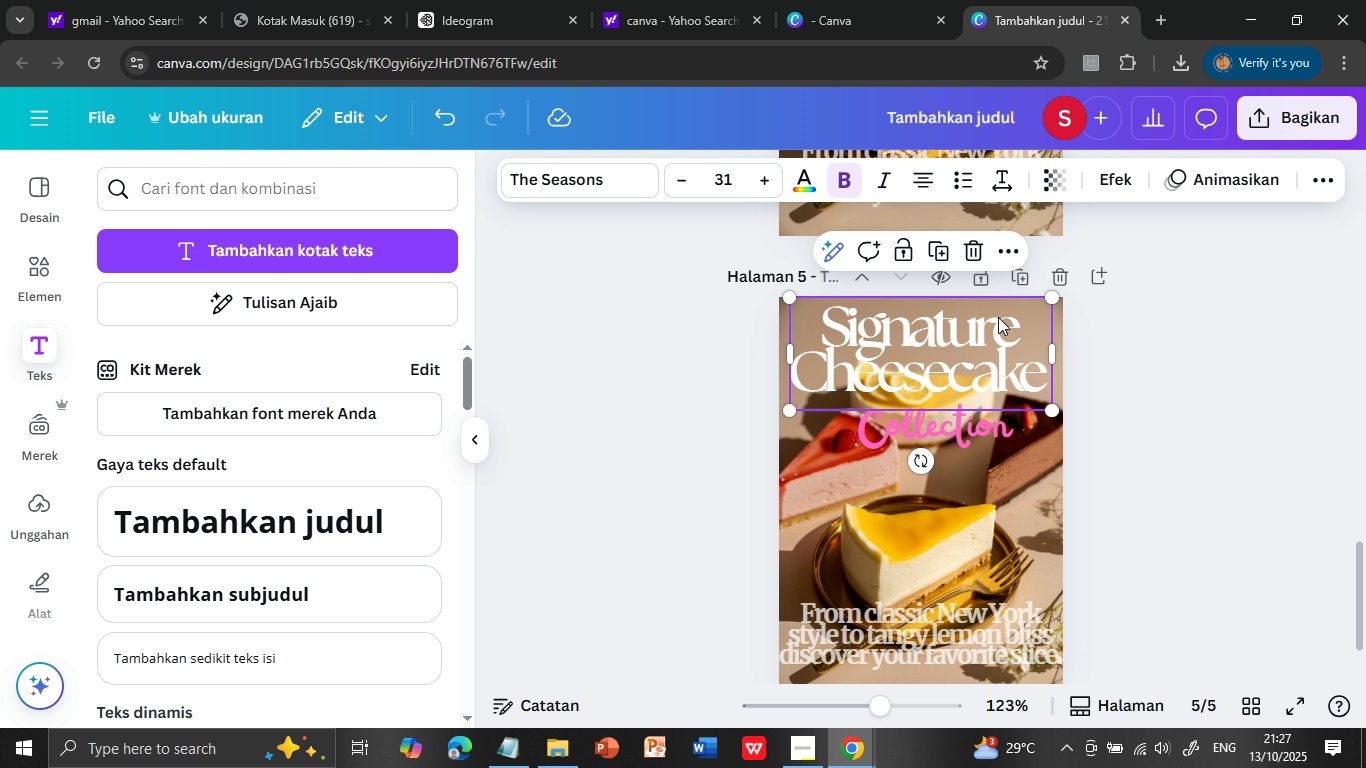 
left_click([998, 317])
 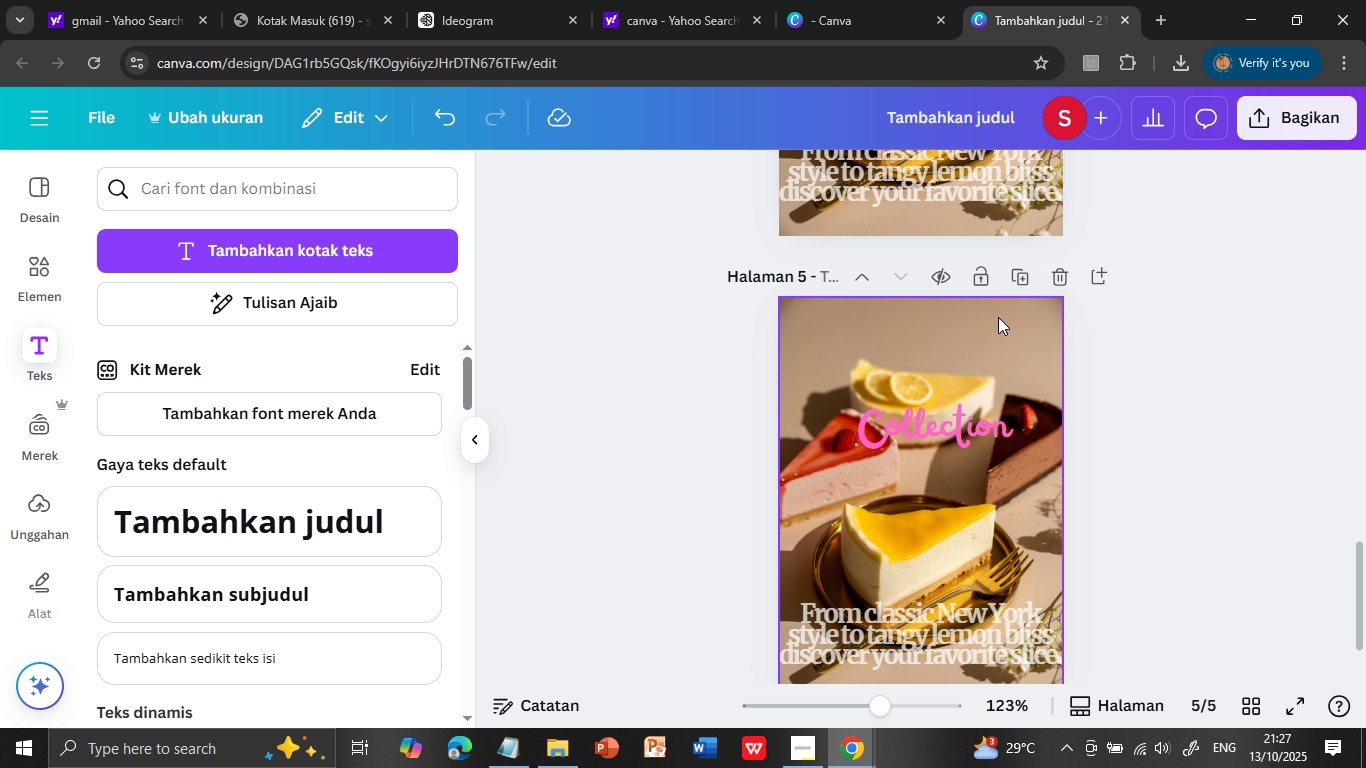 
key(Delete)
 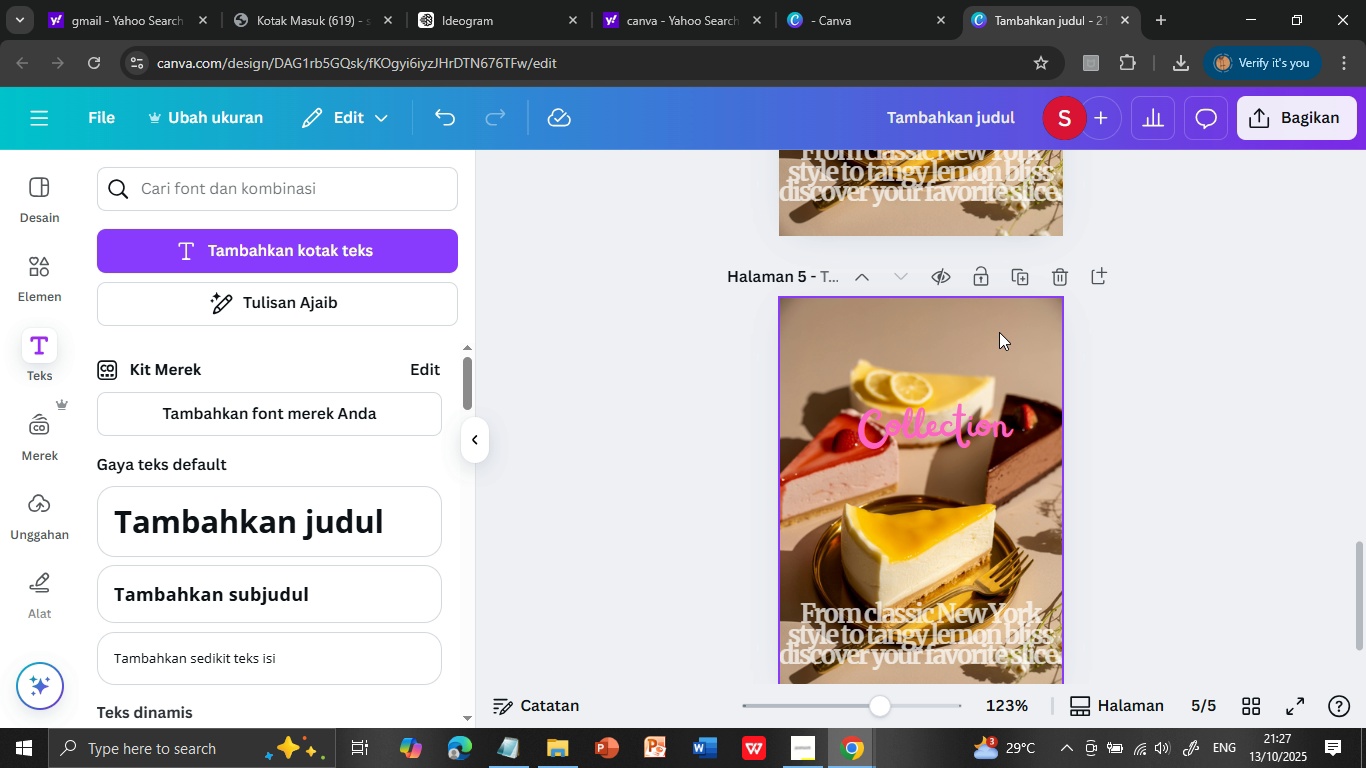 
left_click([998, 317])
 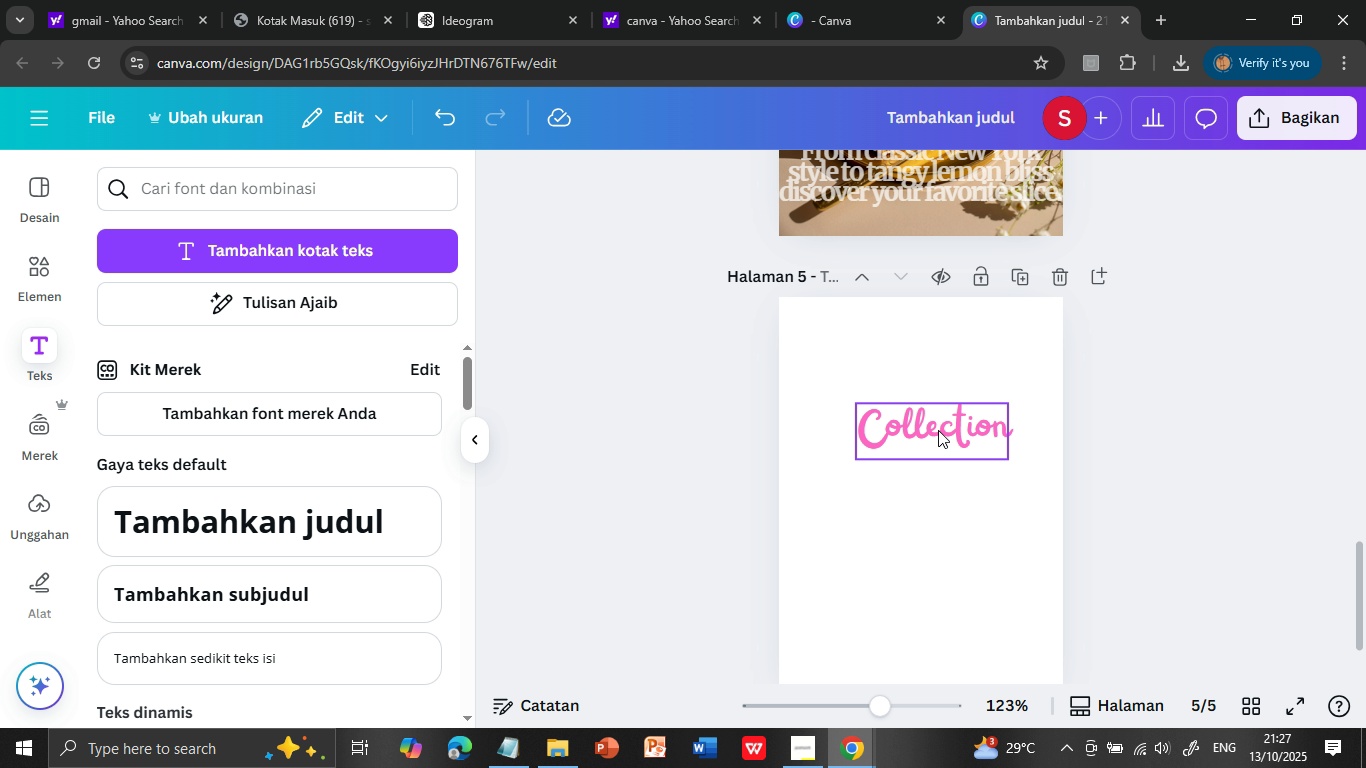 
key(Delete)
 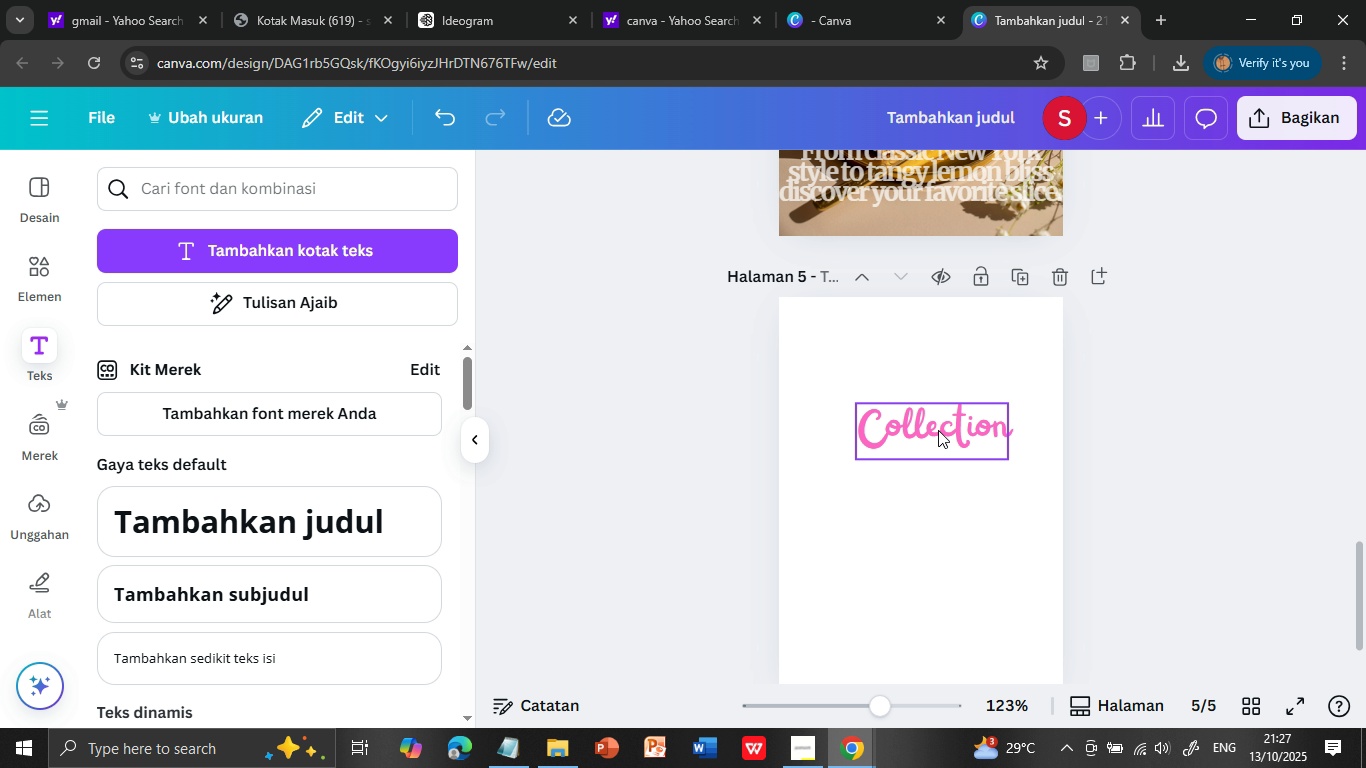 
left_click([938, 430])
 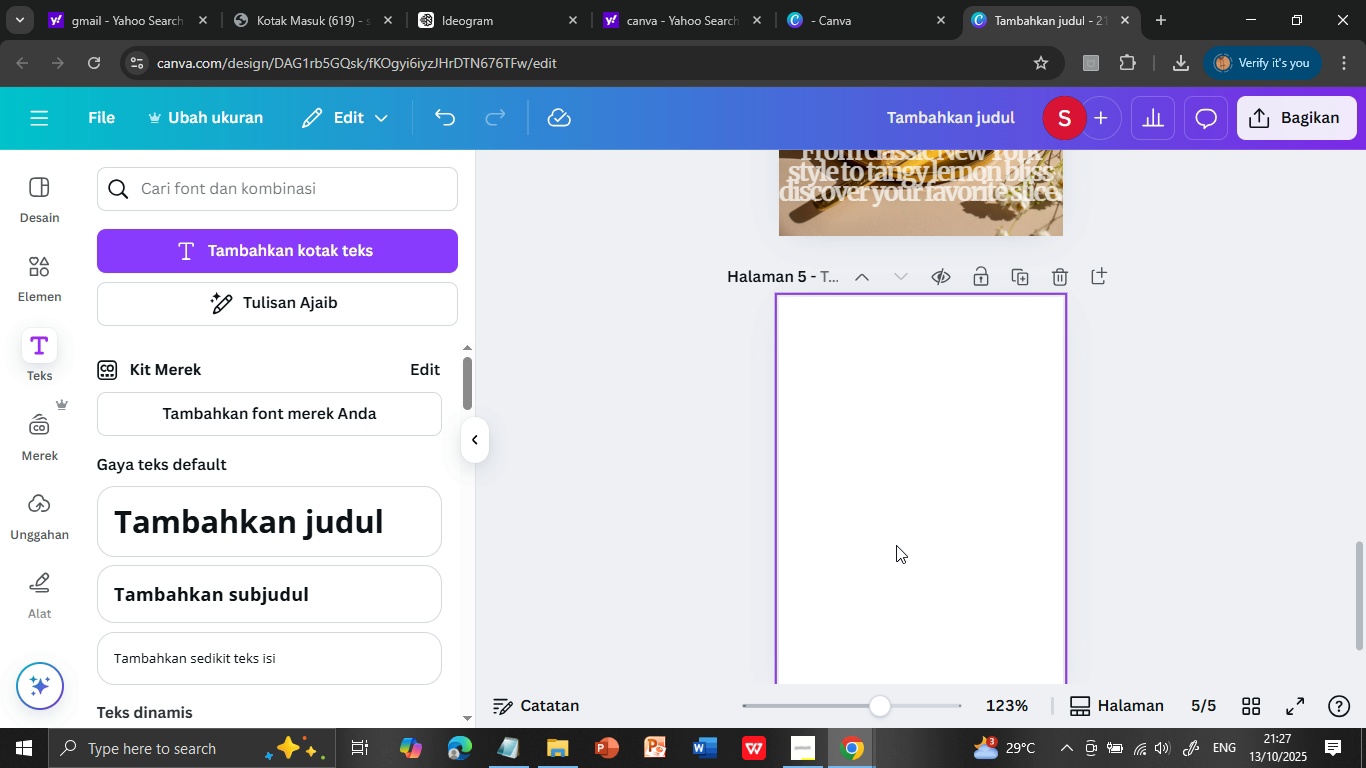 
key(Delete)
 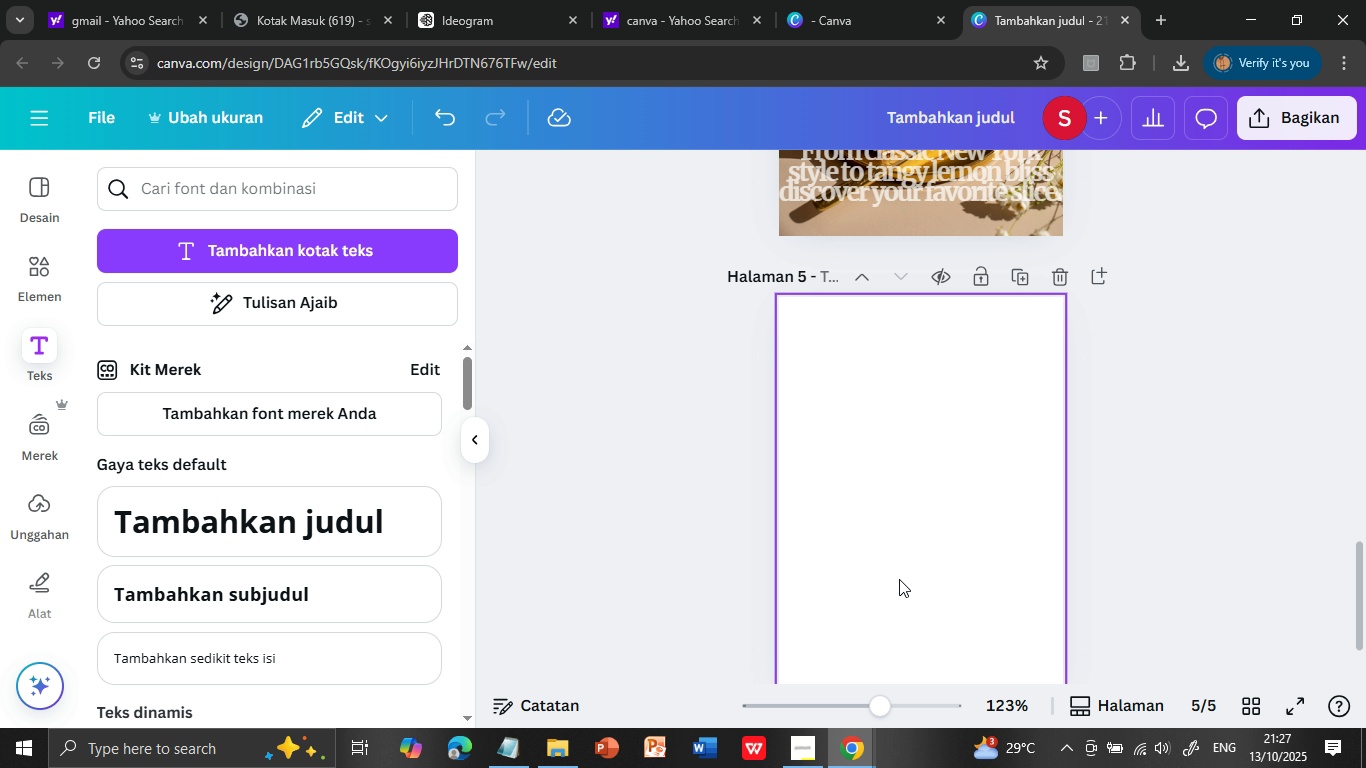 
left_click([899, 579])
 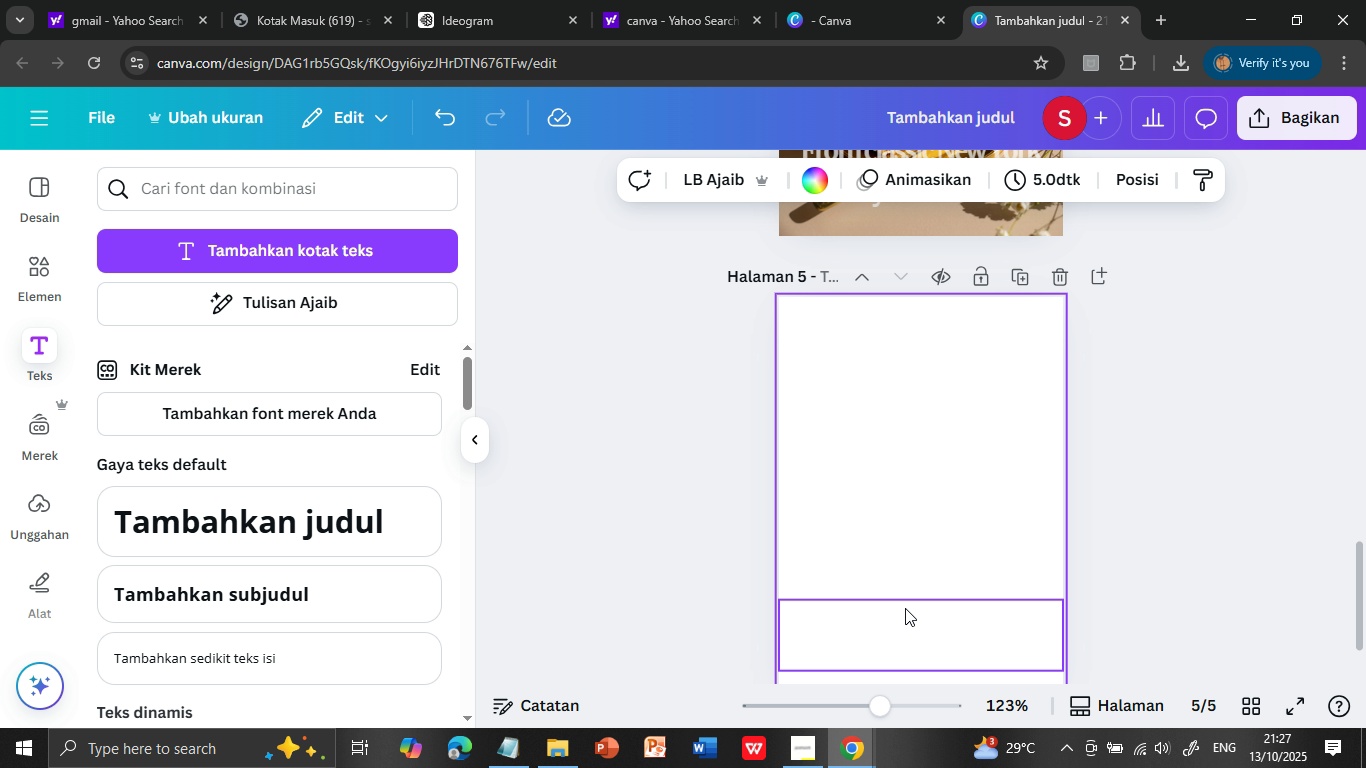 
left_click([520, 742])
 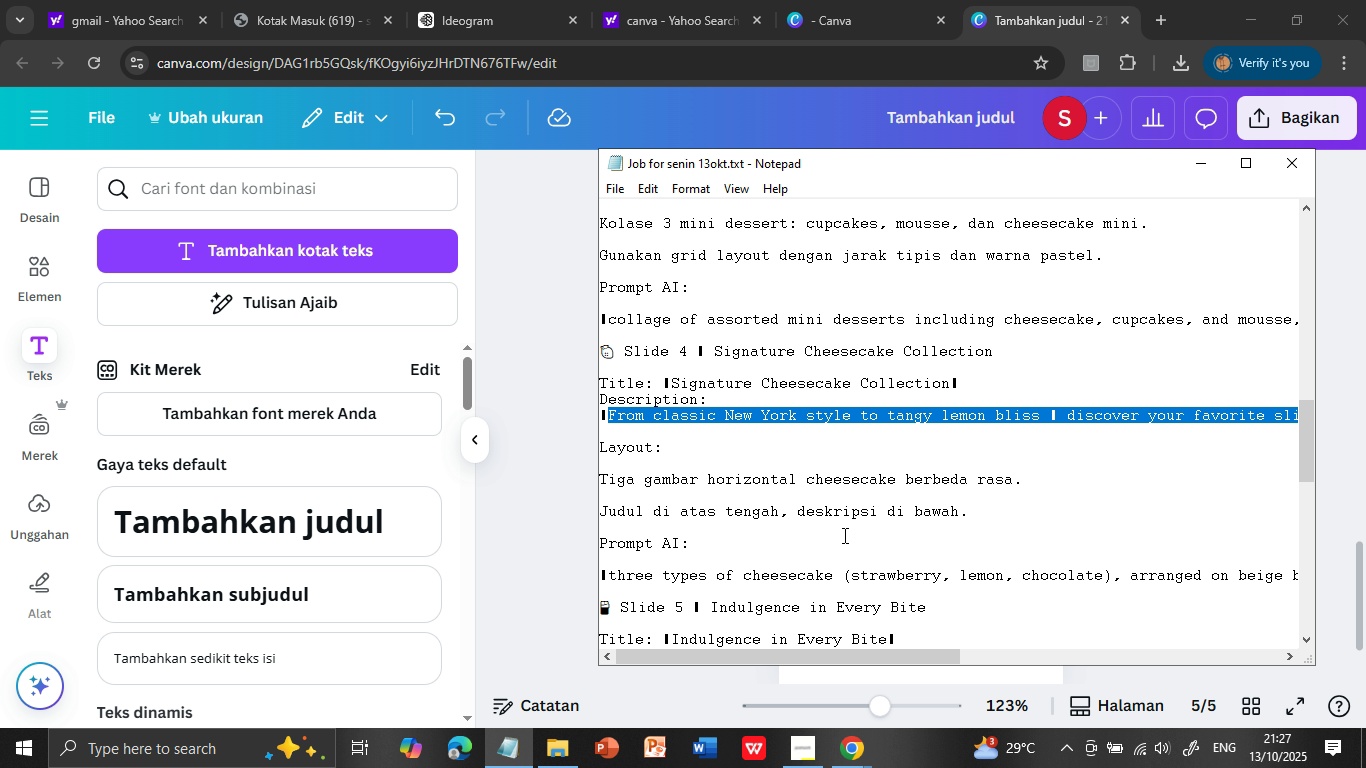 
scroll: coordinate [609, 585], scroll_direction: down, amount: 5.0
 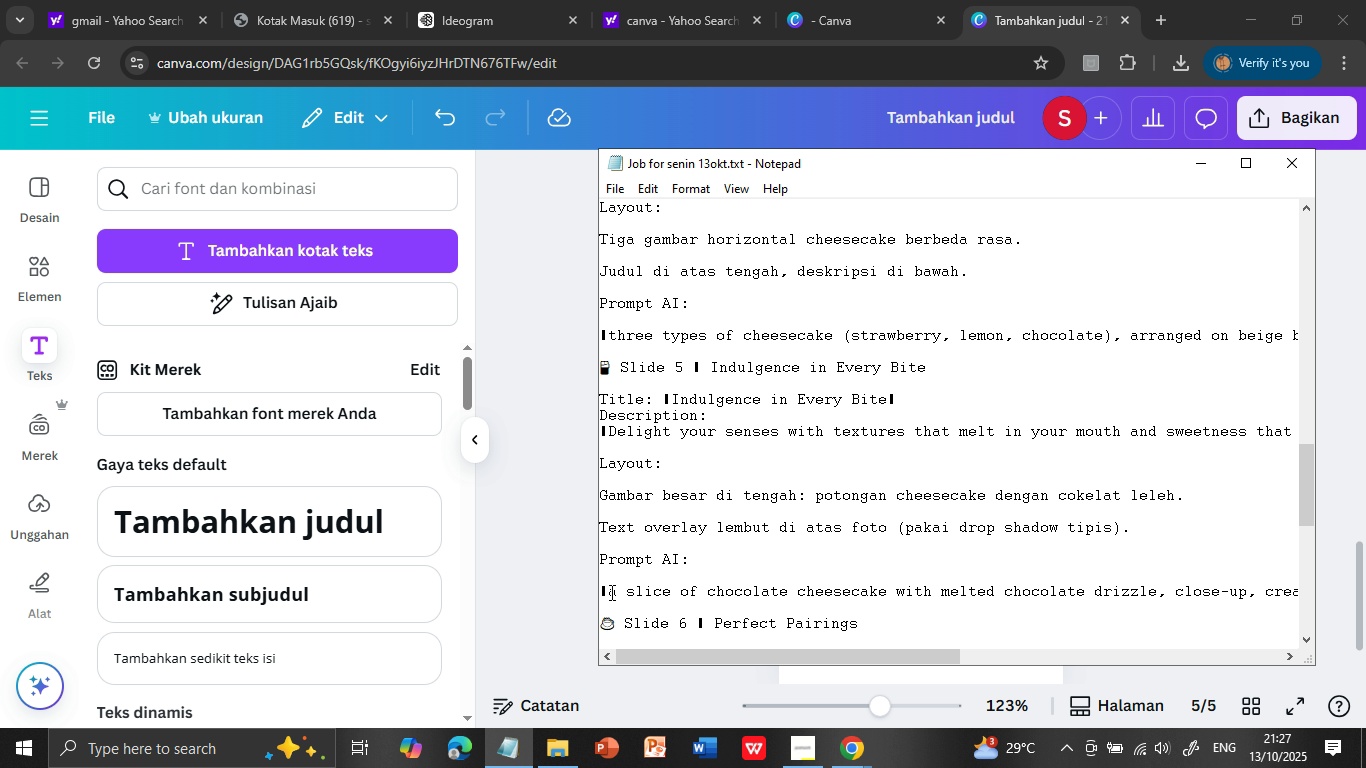 
left_click([609, 592])
 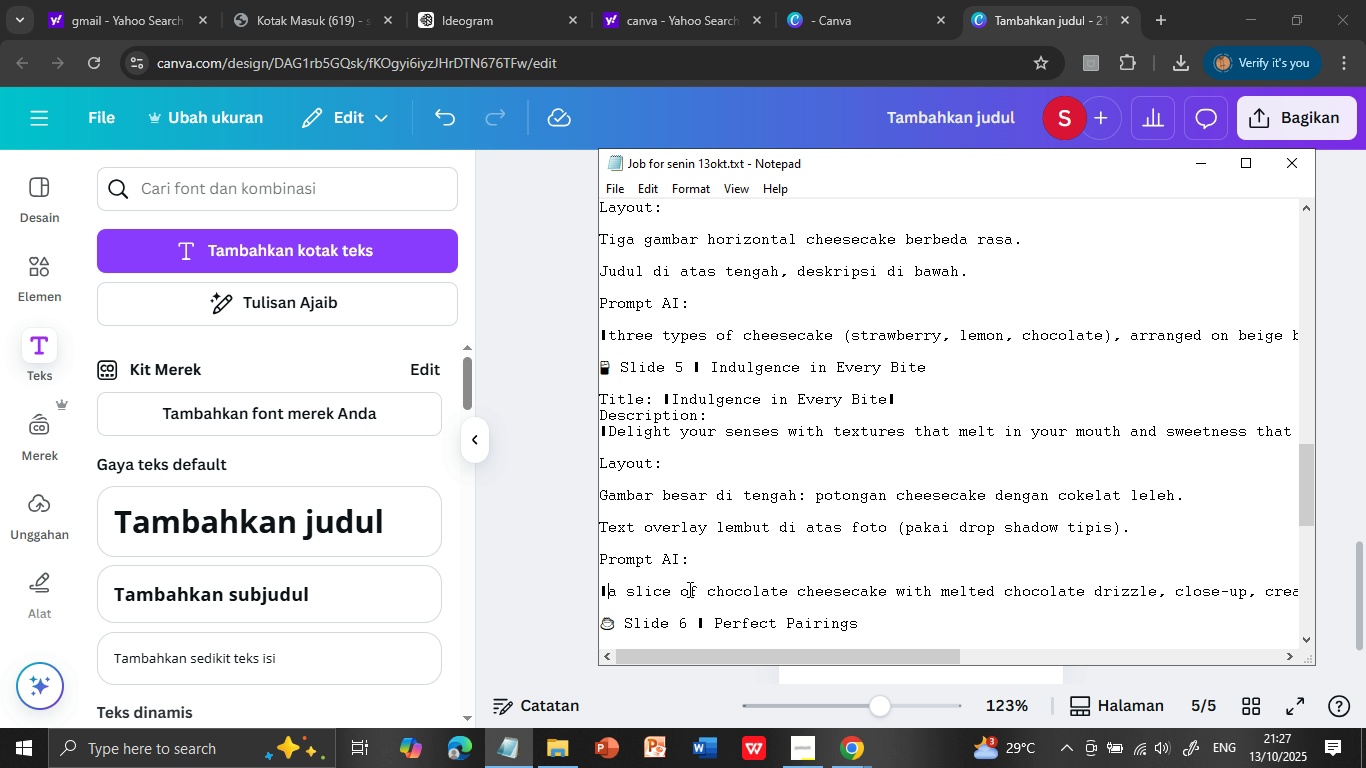 
key(Shift+ArrowDown)
 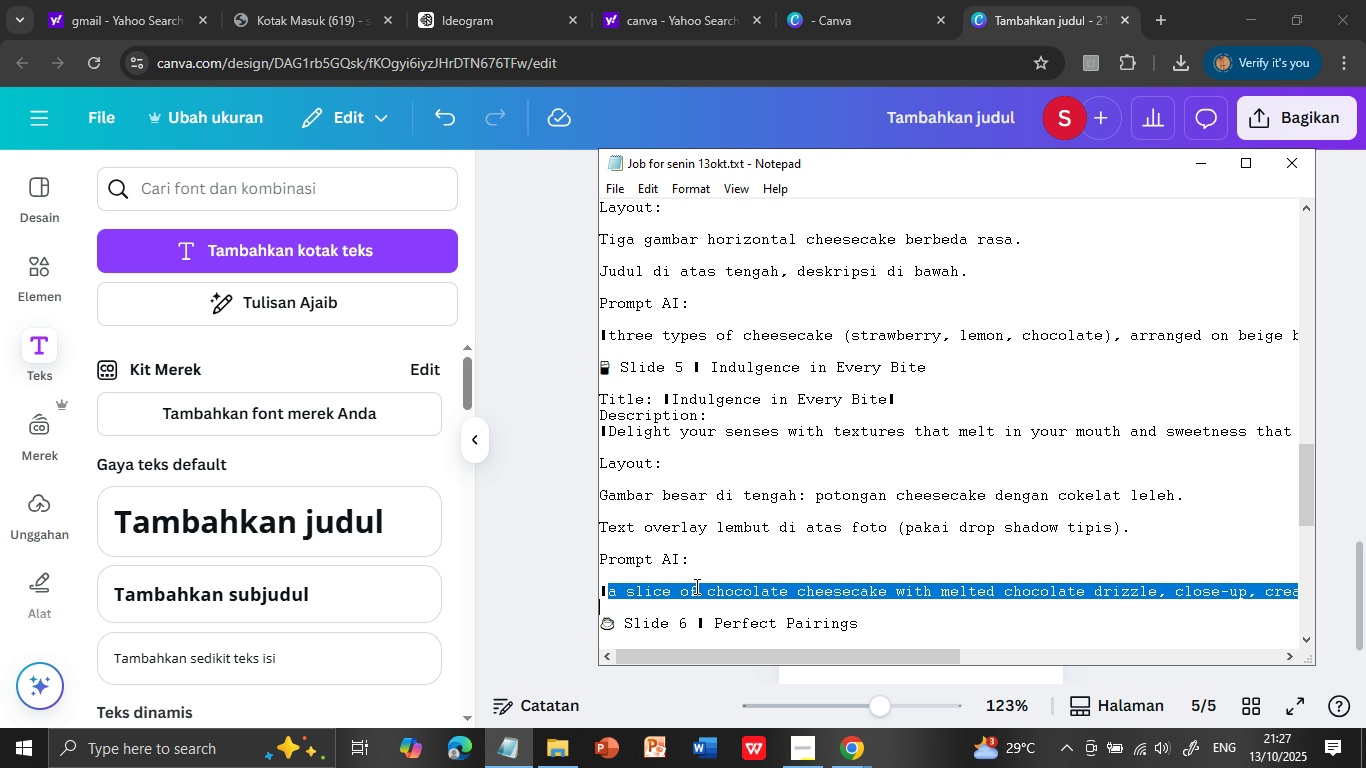 
key(Control+Shift+ControlLeft)
 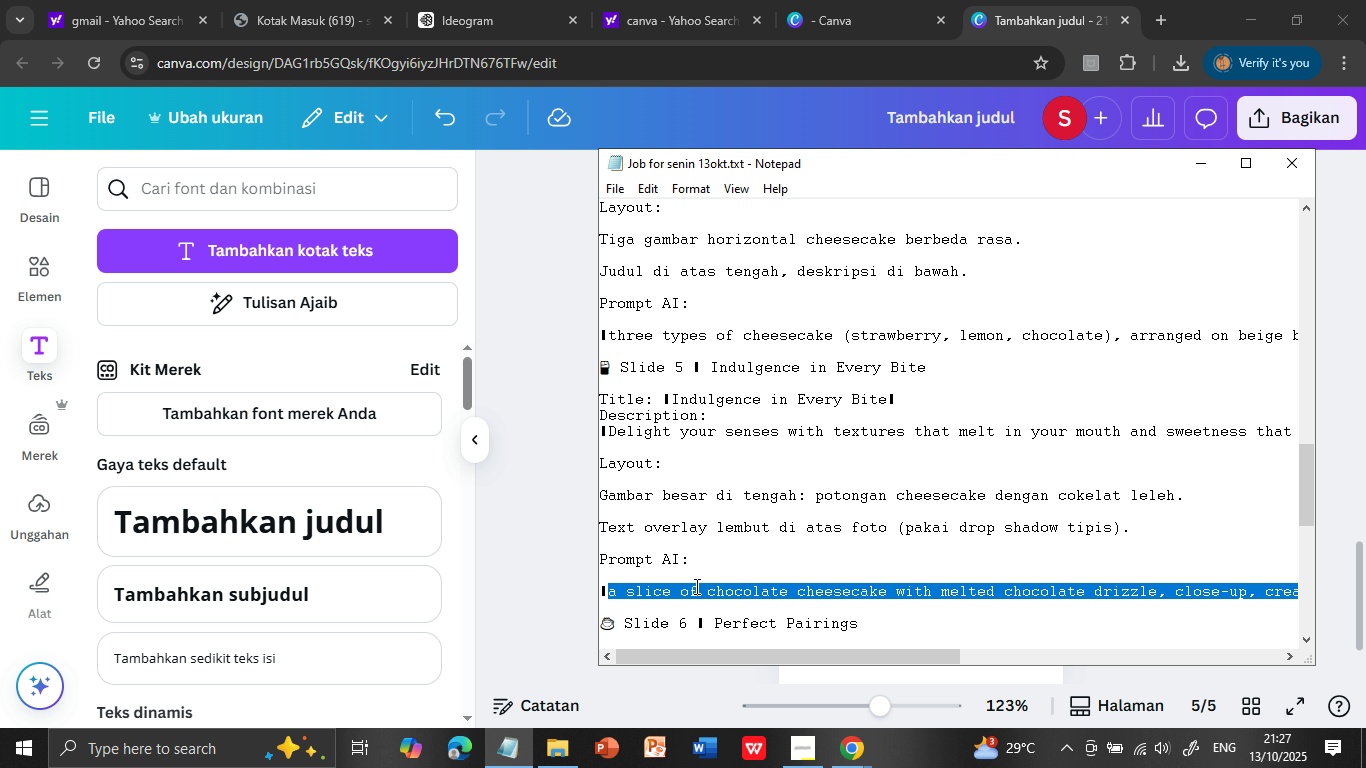 
key(Control+C)
 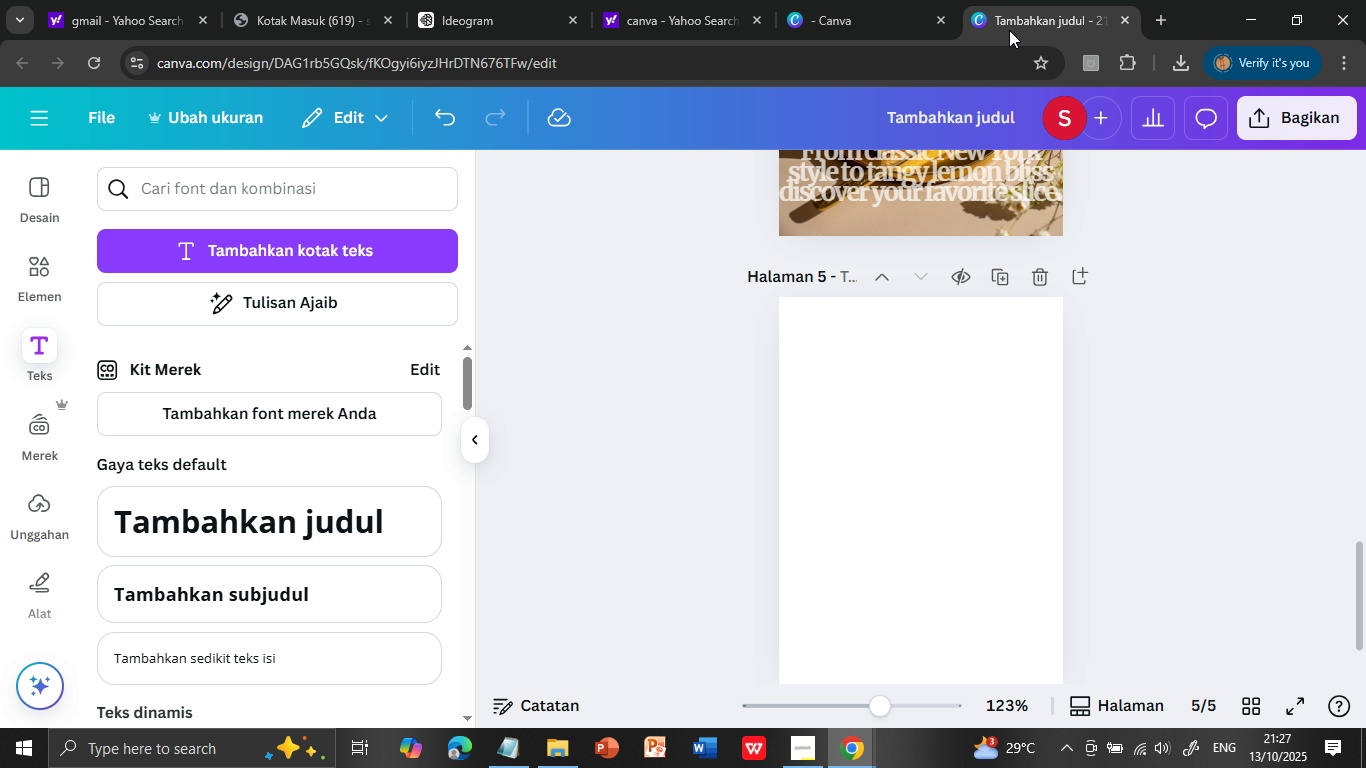 
left_click([1009, 30])
 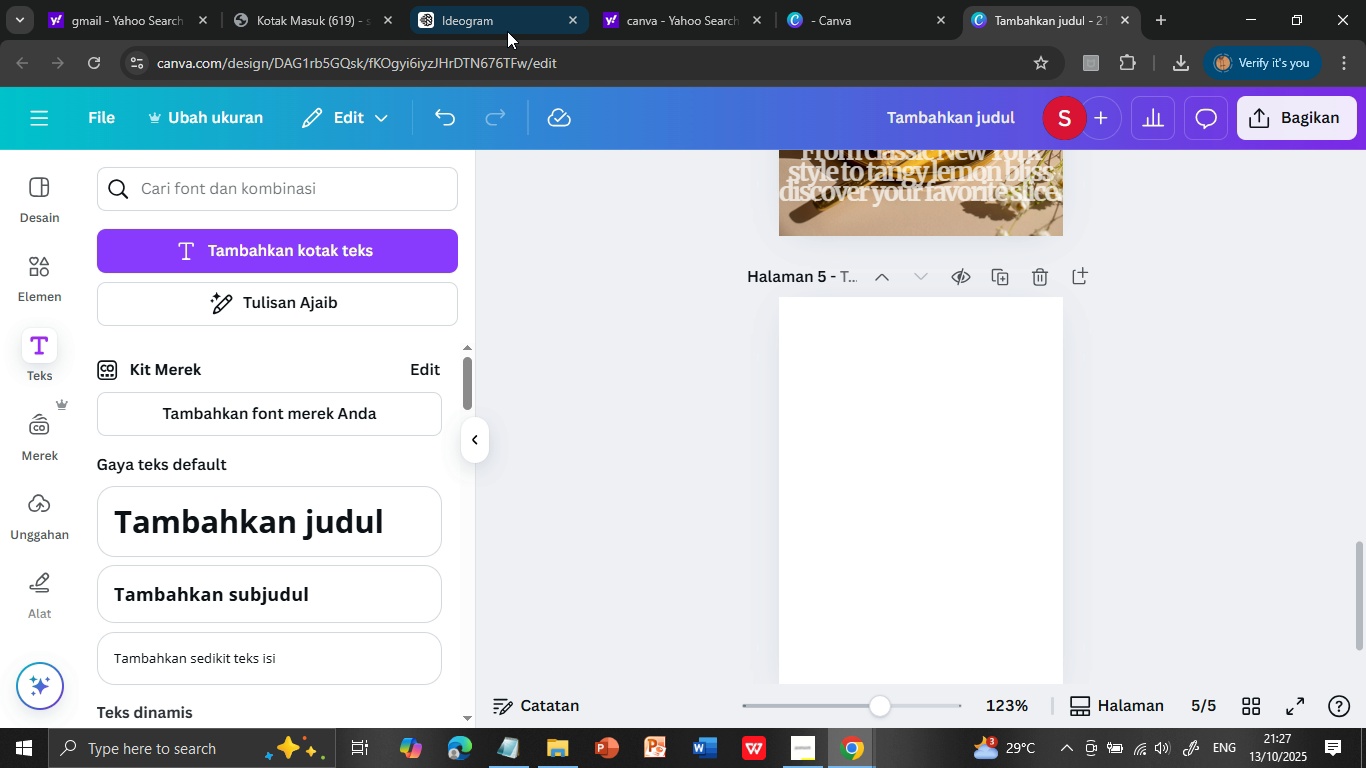 
left_click([489, 19])
 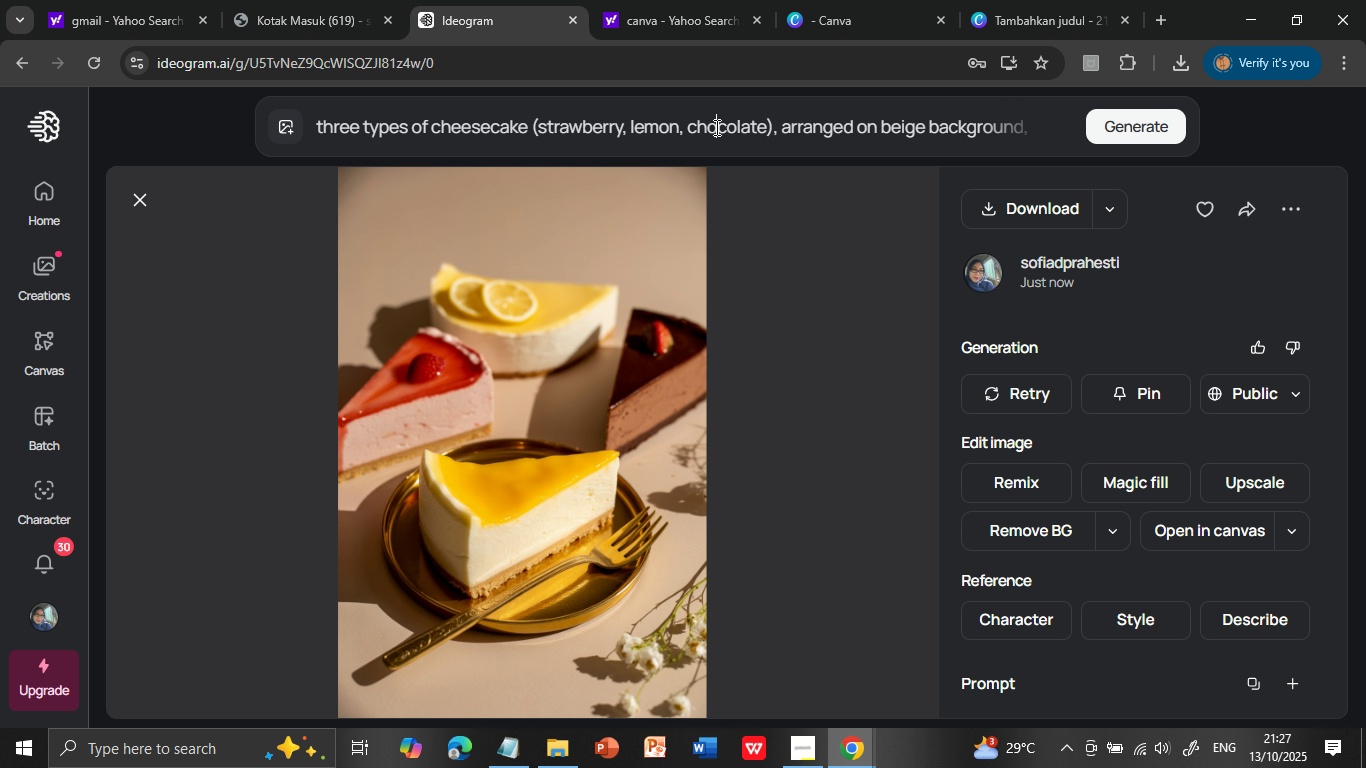 
left_click([715, 127])
 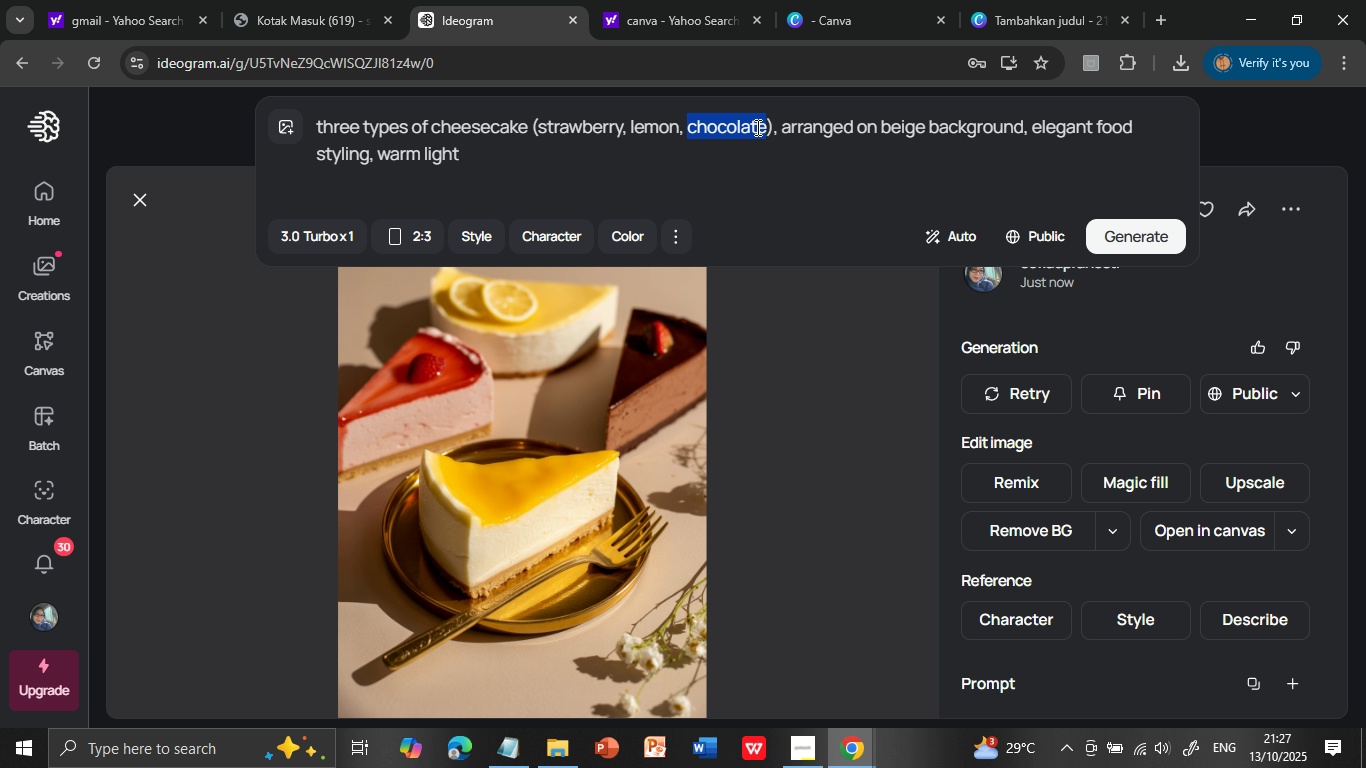 
double_click([756, 127])
 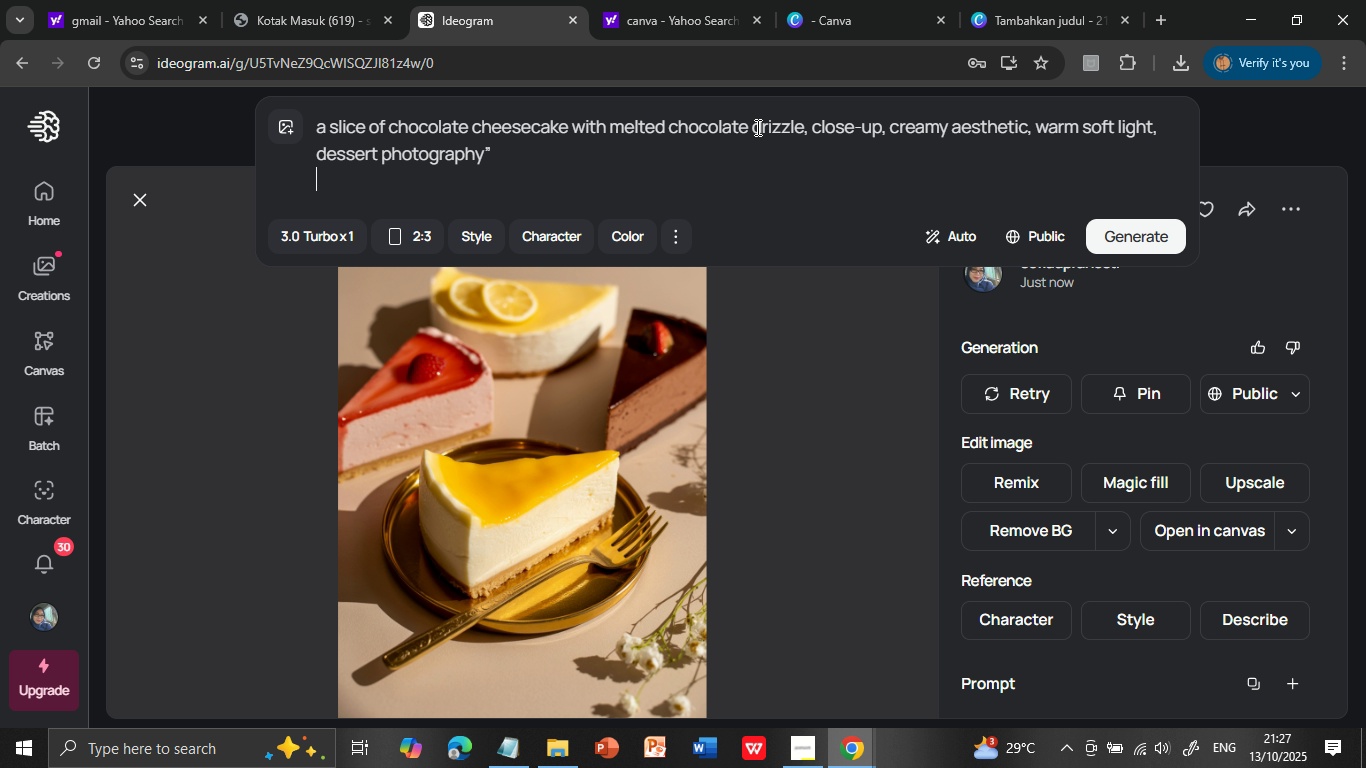 
triple_click([756, 127])
 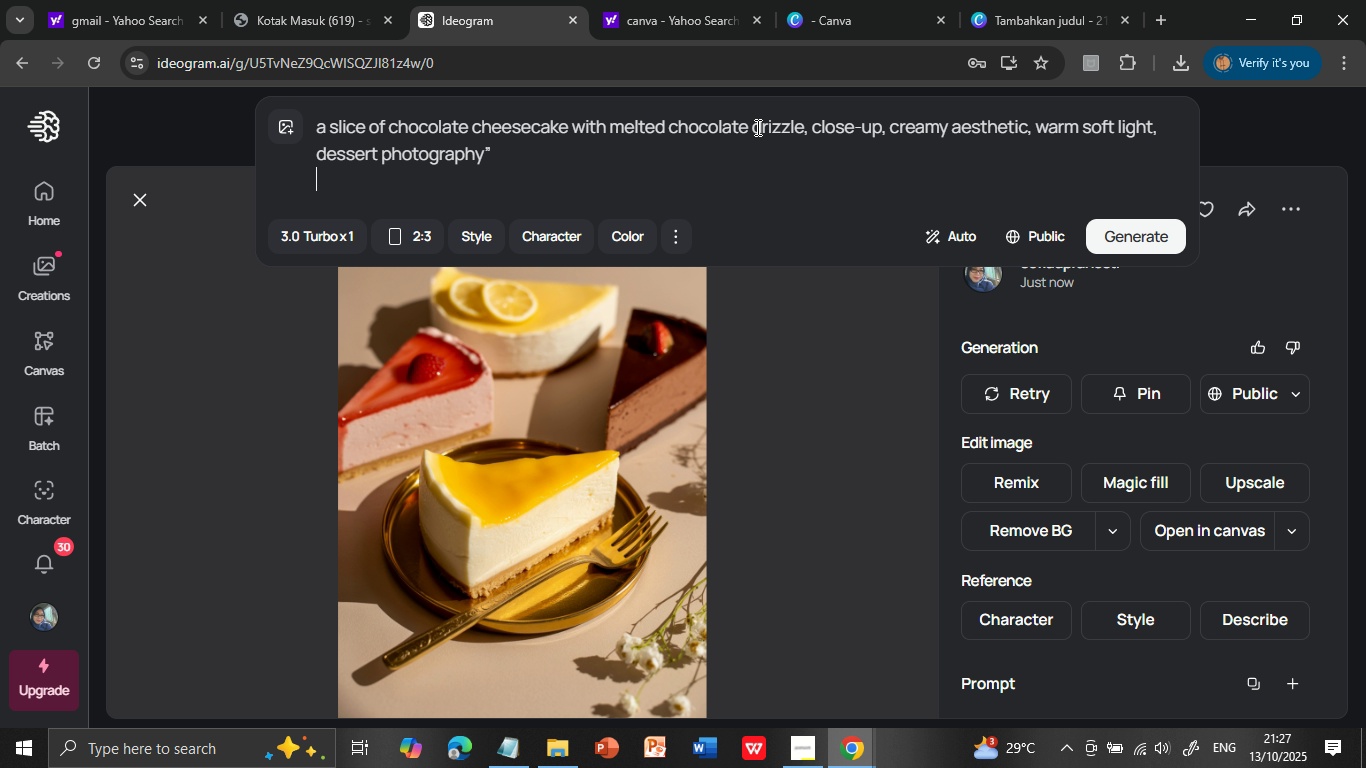 
key(Control+V)
 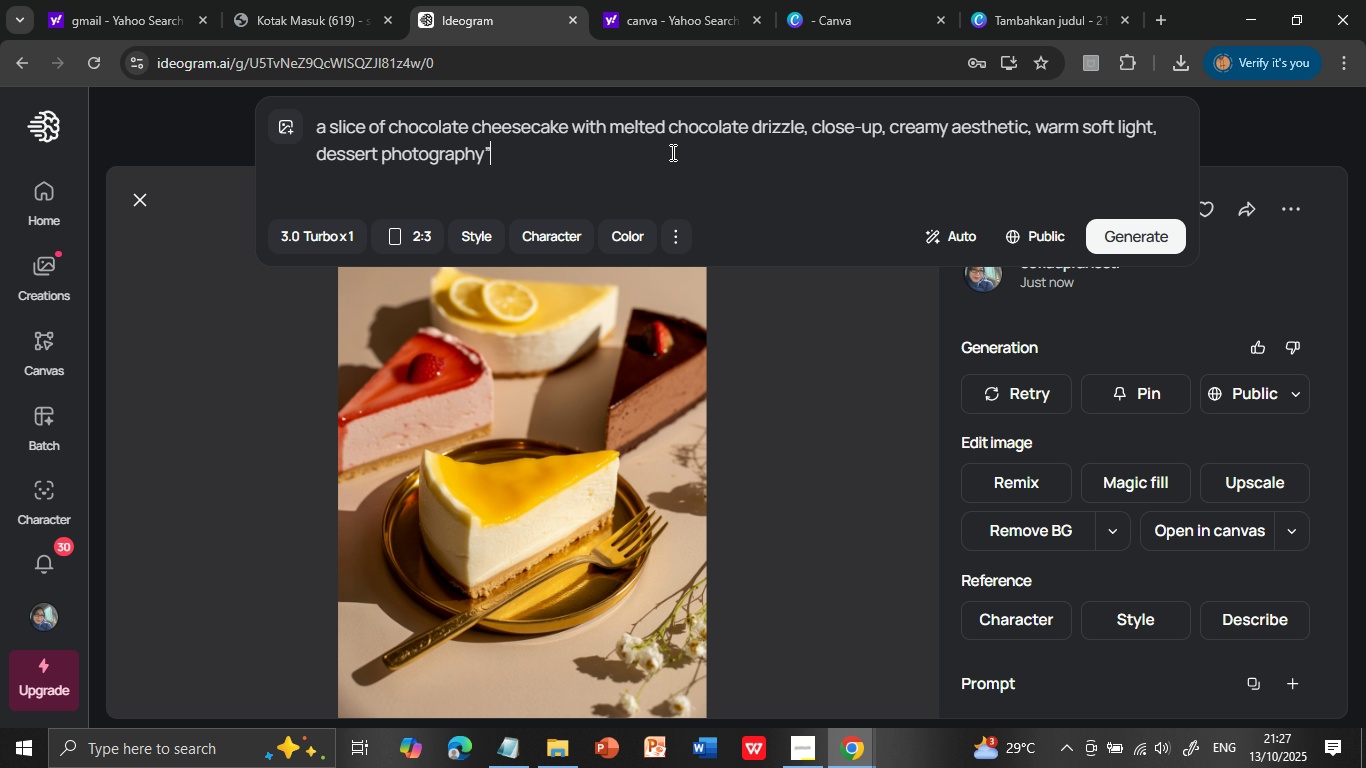 
left_click([671, 152])
 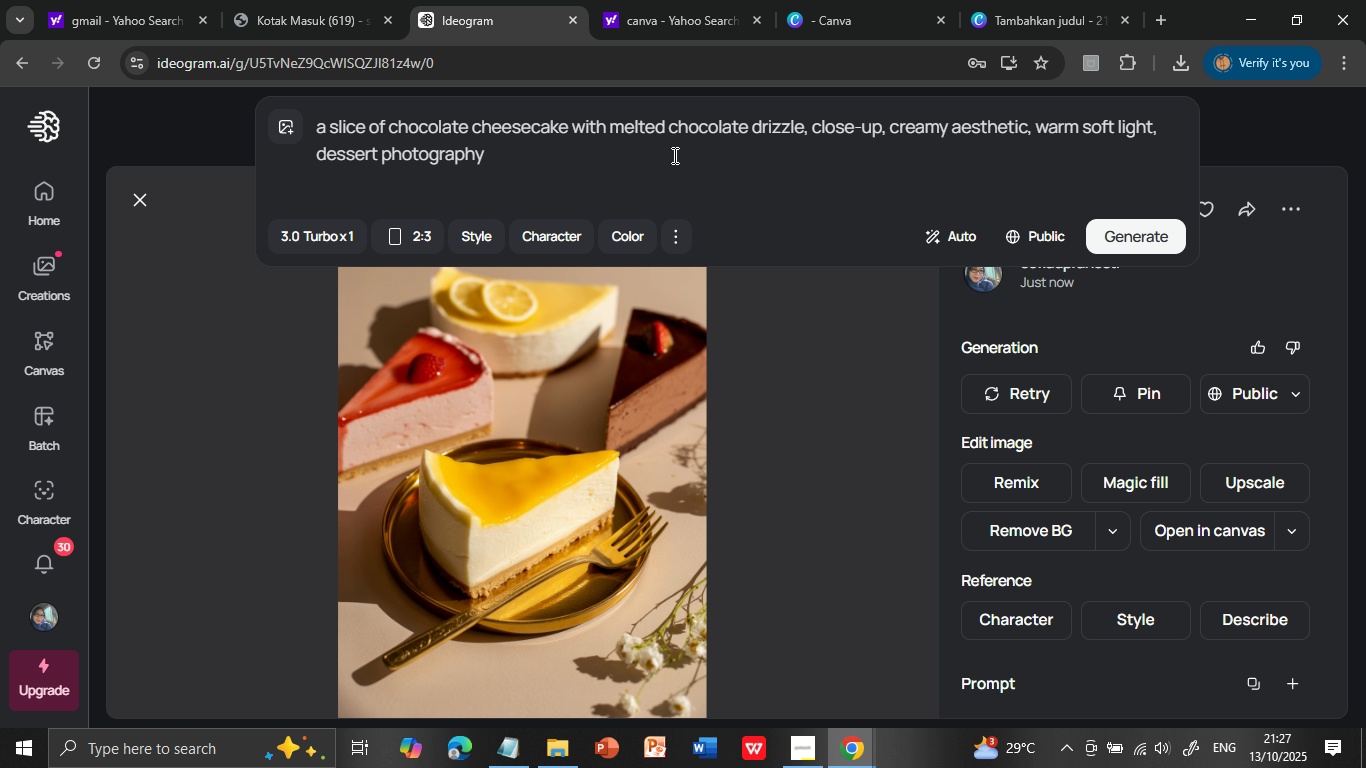 
key(Backspace)
 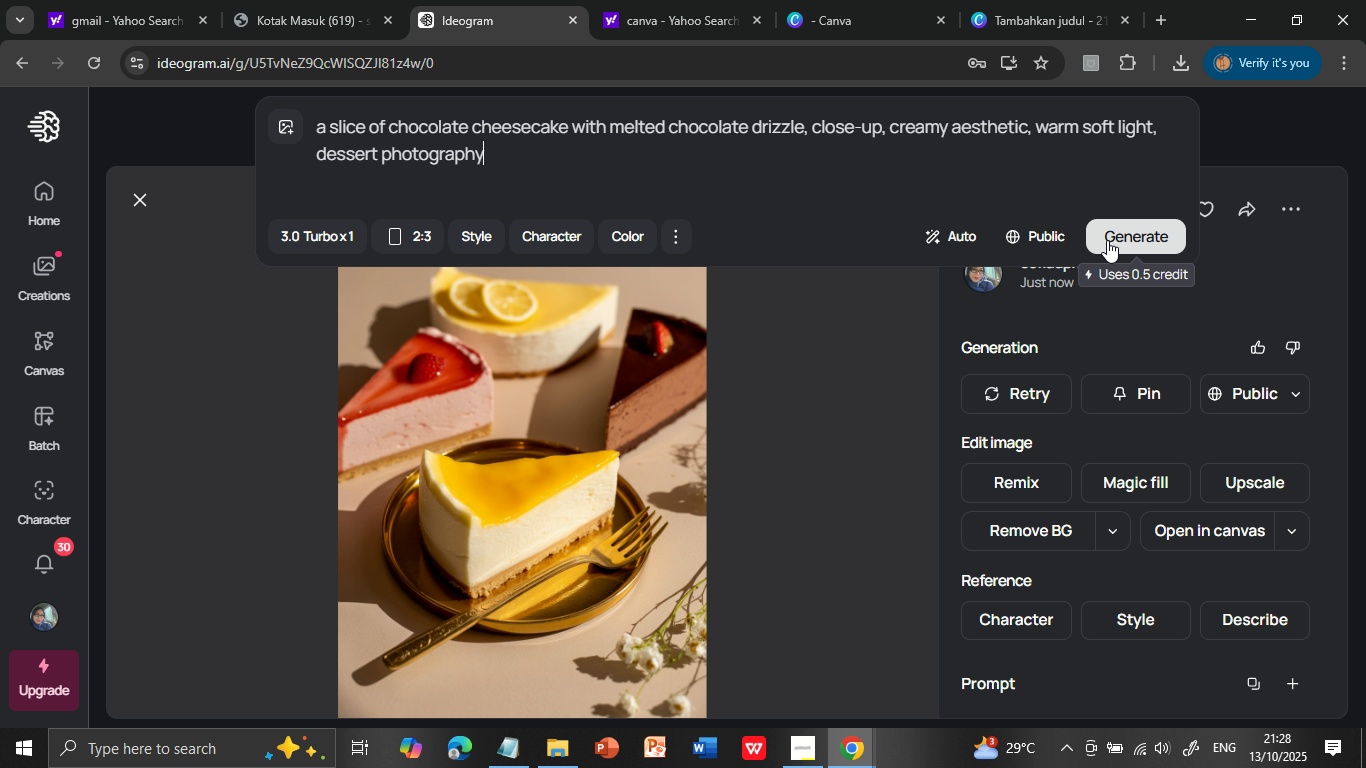 
left_click([1108, 236])